 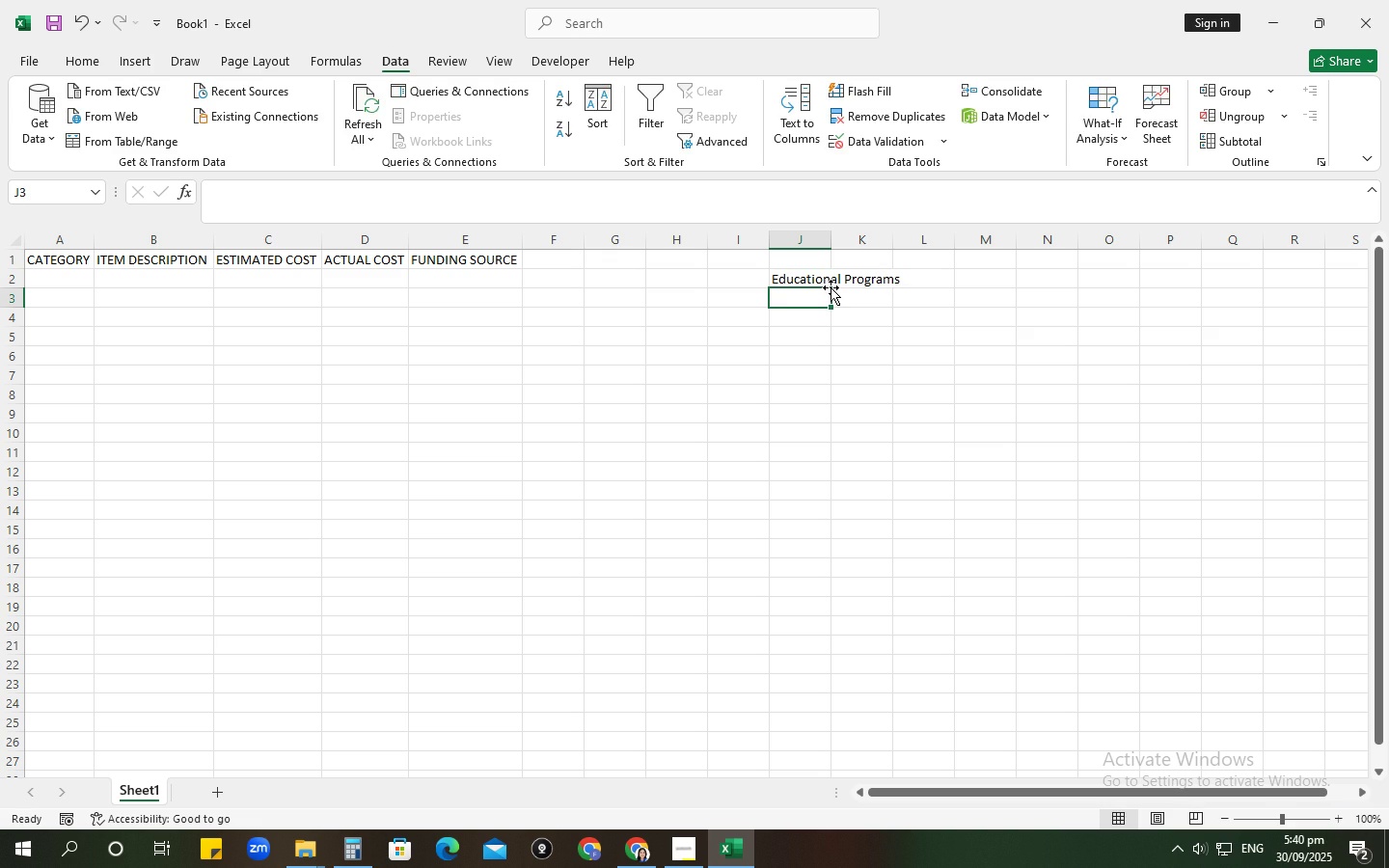 
type(Supplies)
 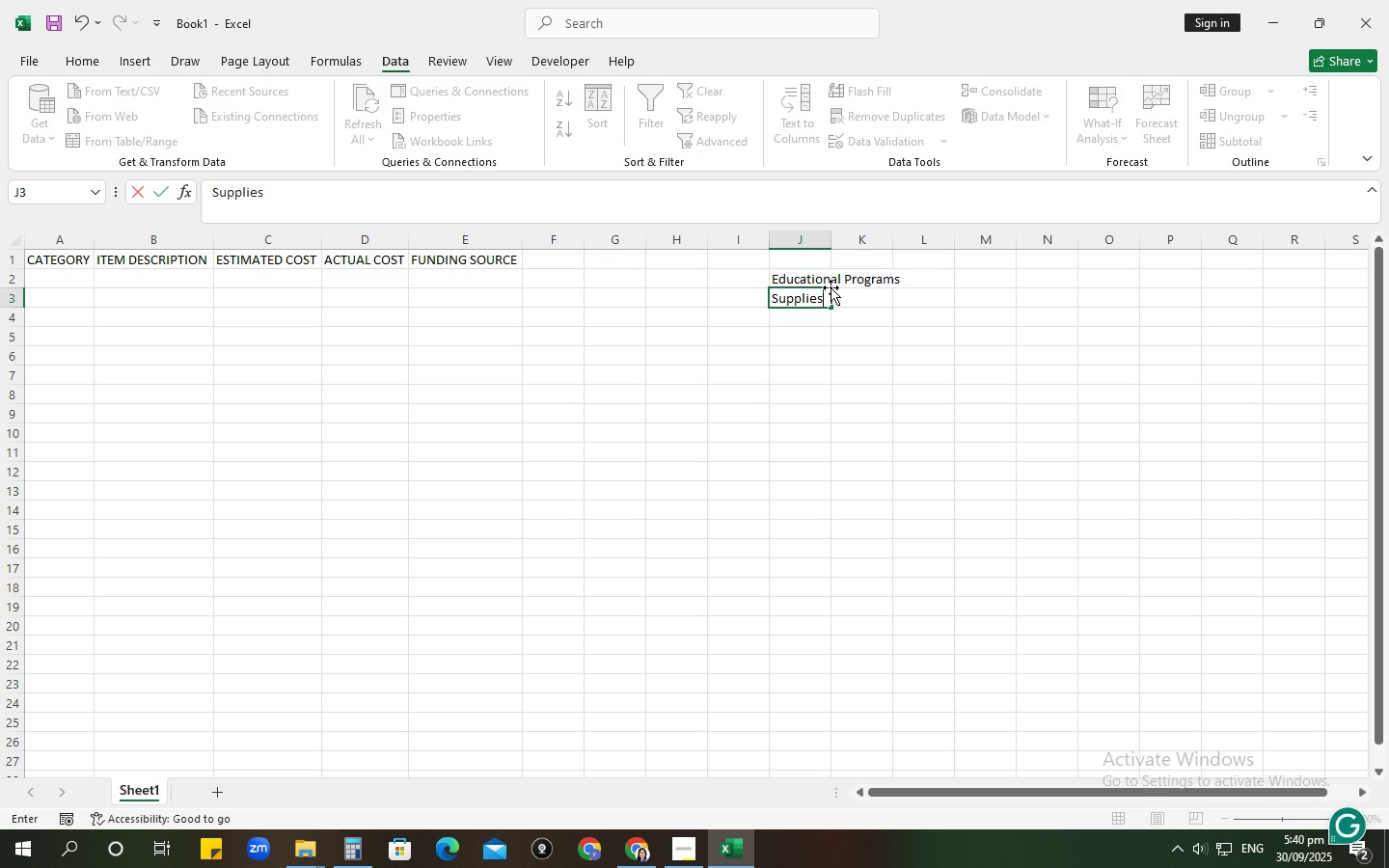 
key(Enter)
 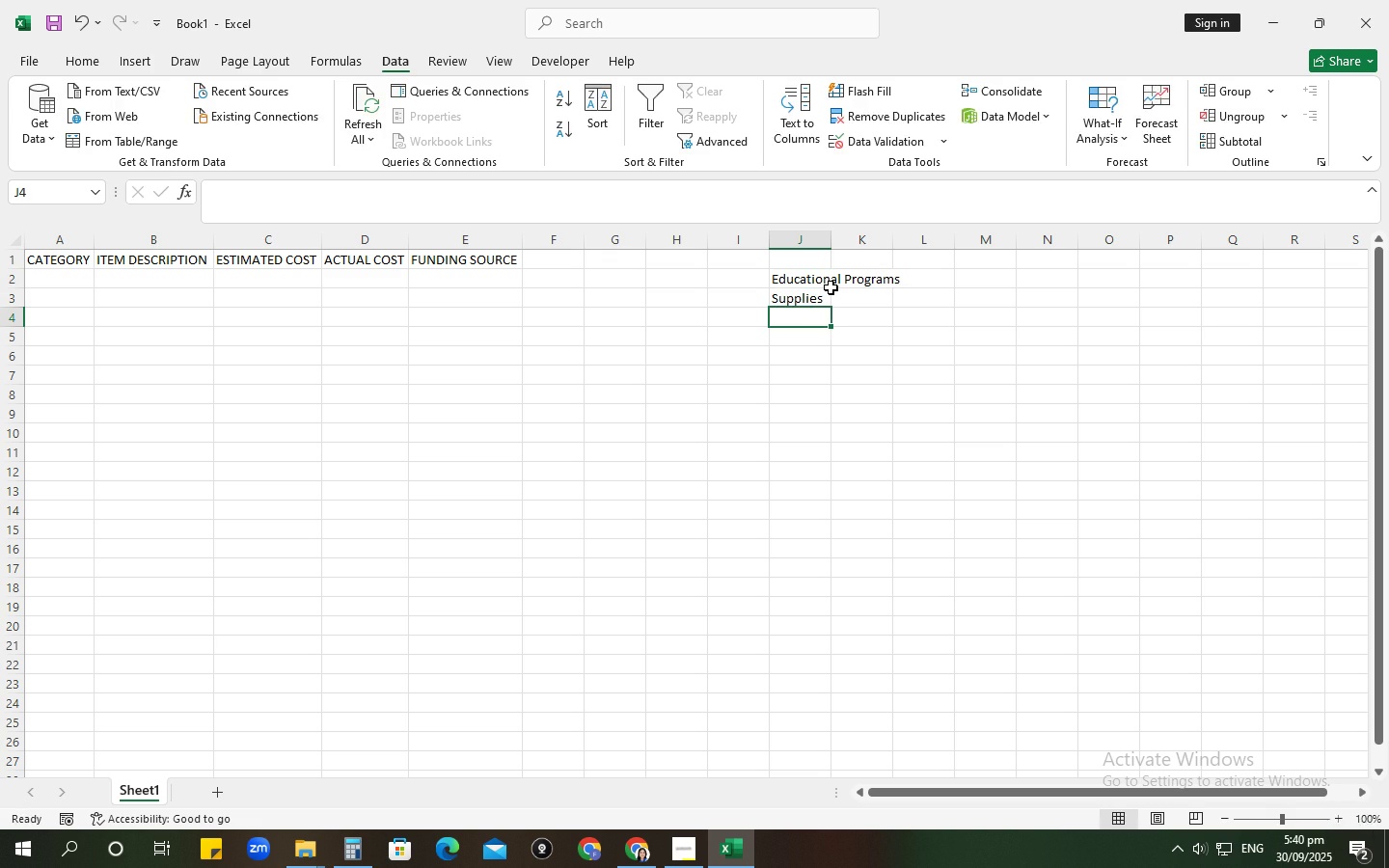 
type(Staff Salaries)
 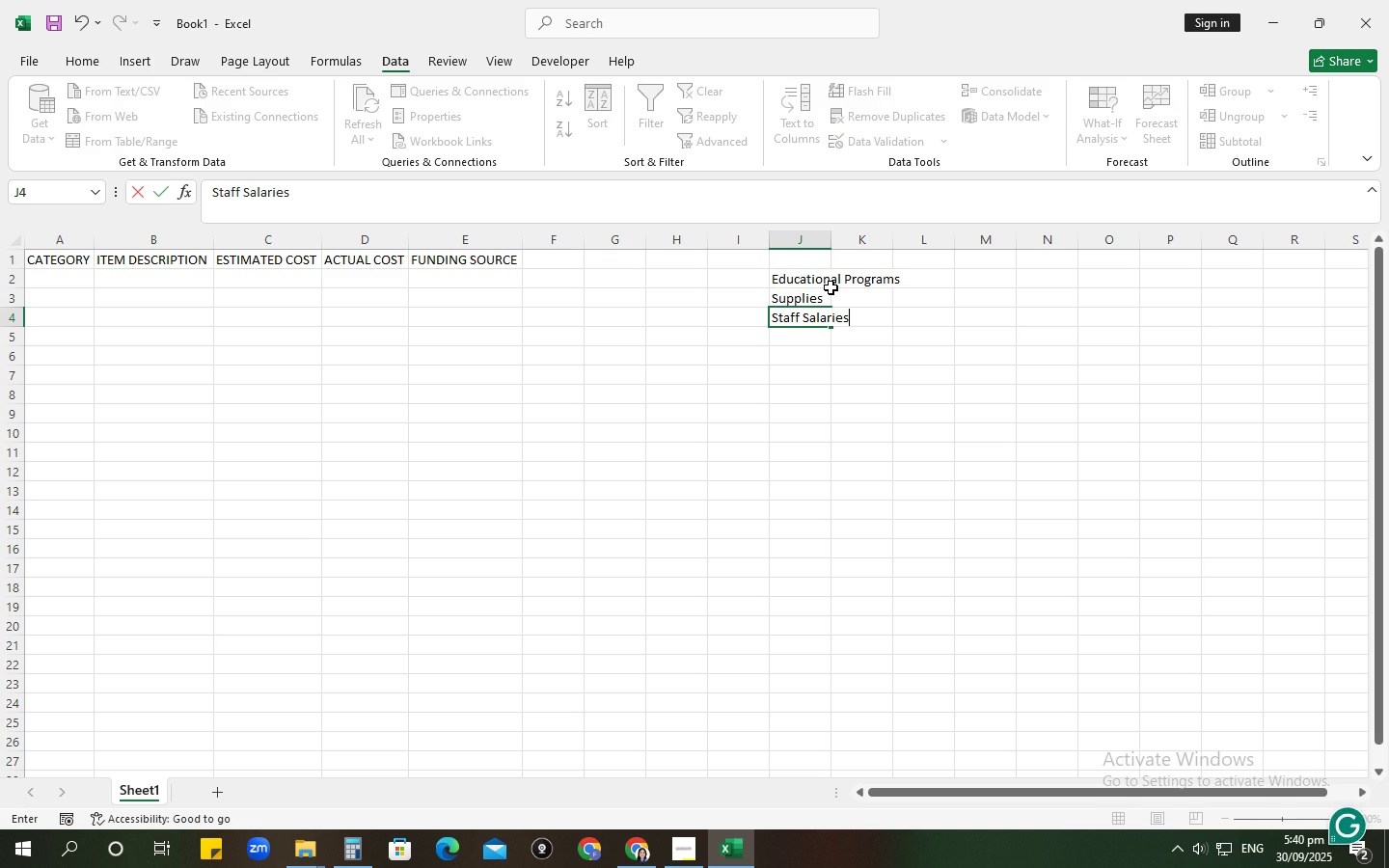 
key(Enter)